 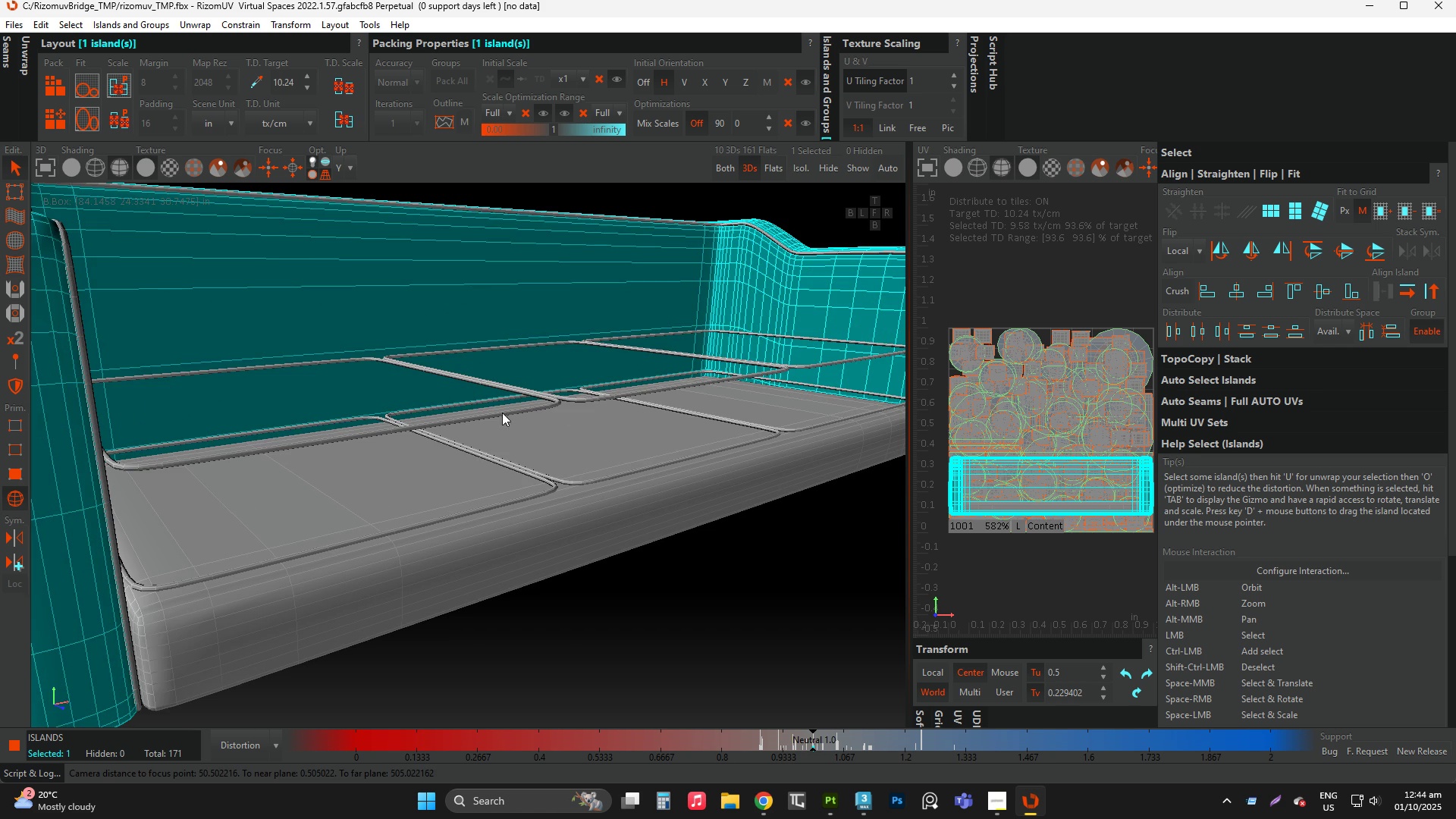 
left_click([505, 414])
 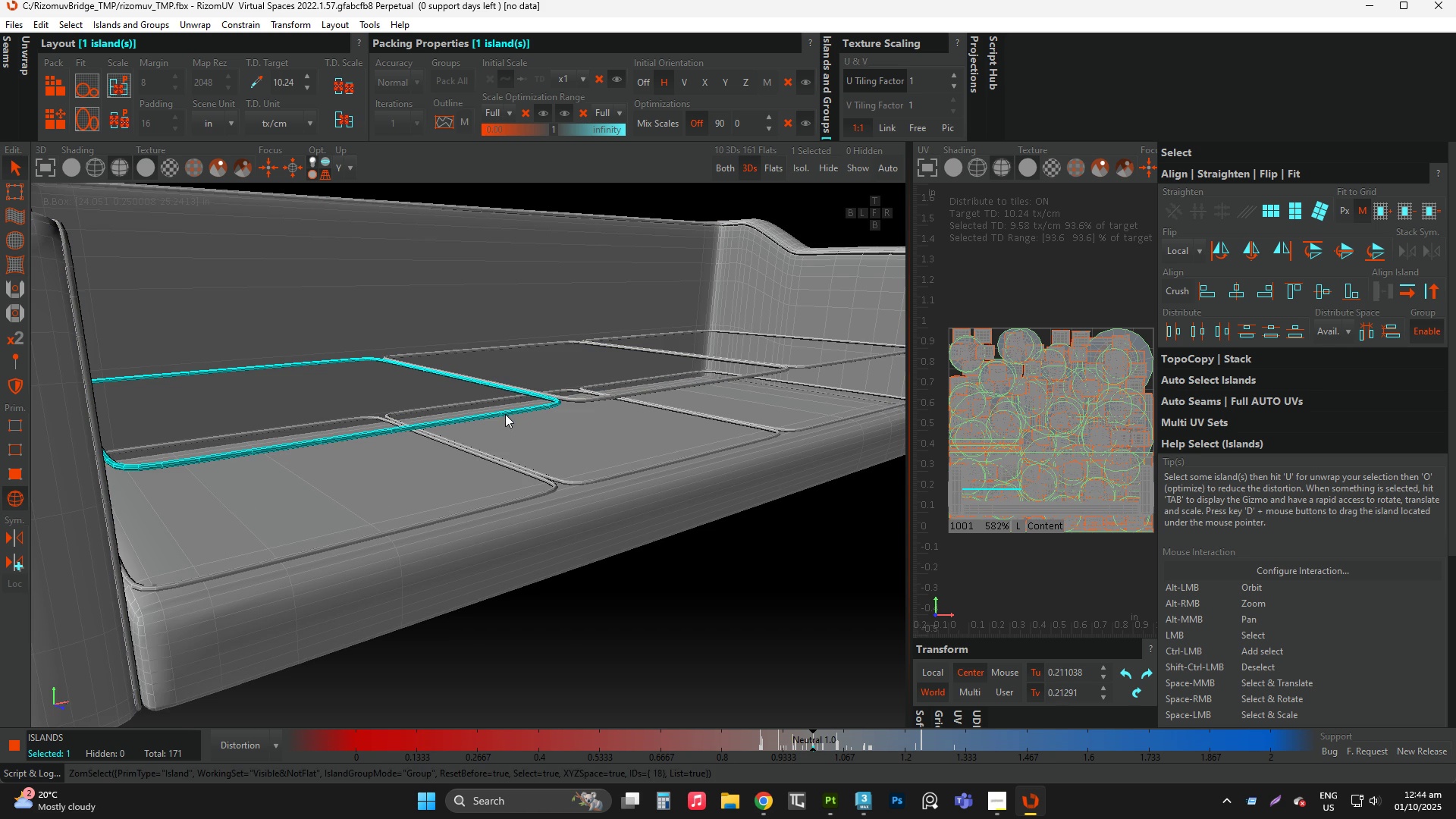 
key(Alt+AltLeft)
 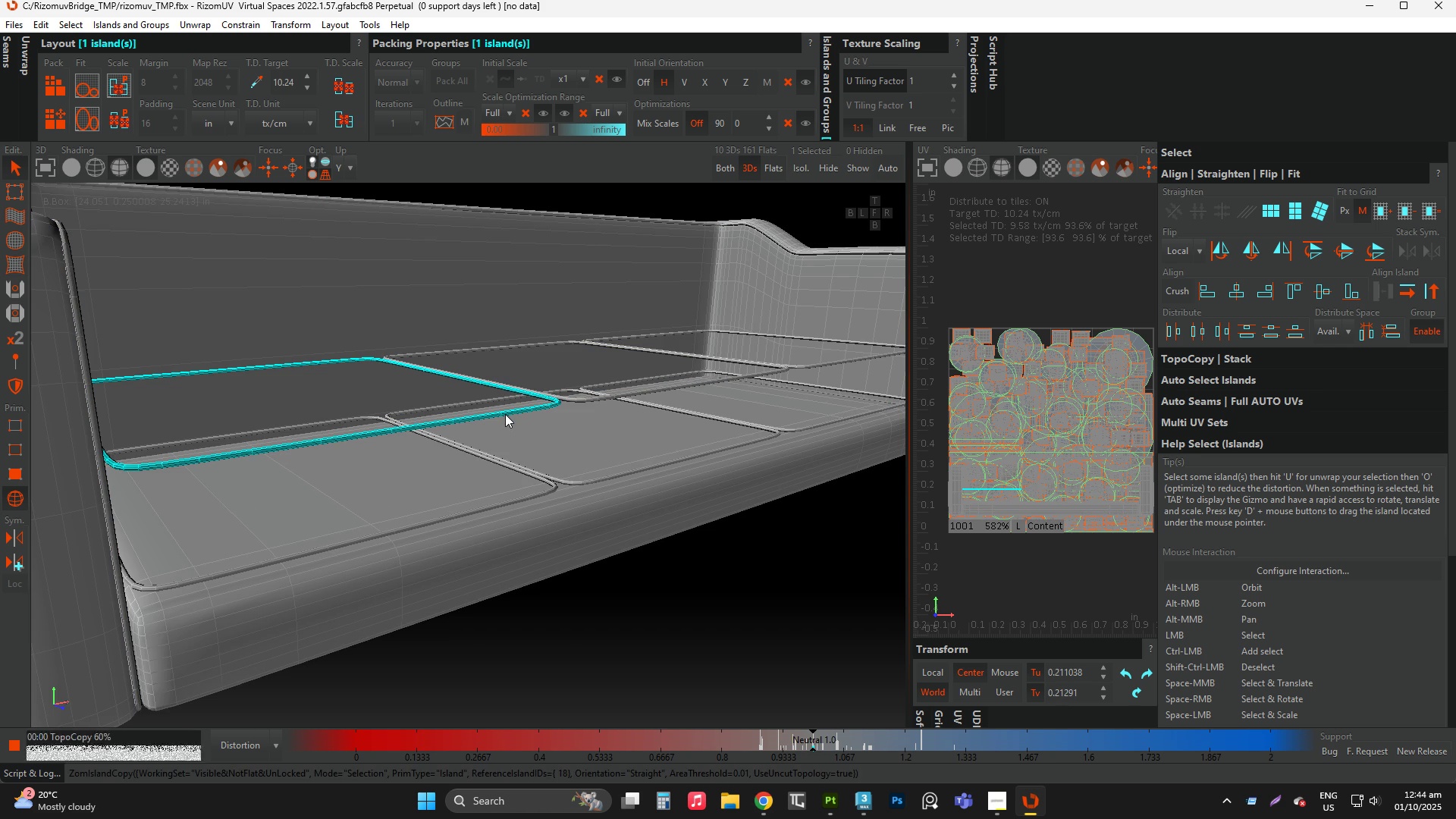 
key(Alt+C)
 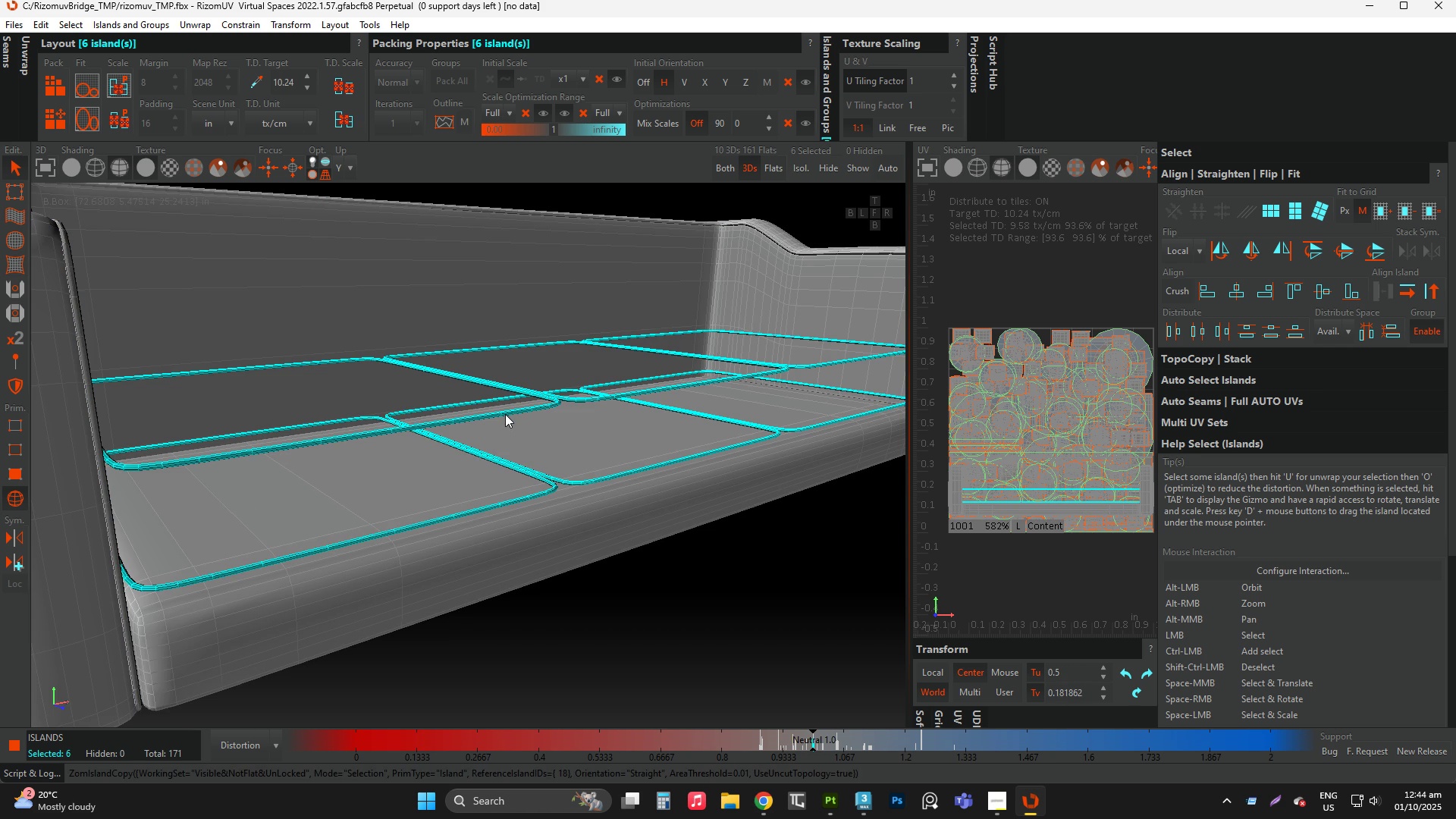 
key(I)
 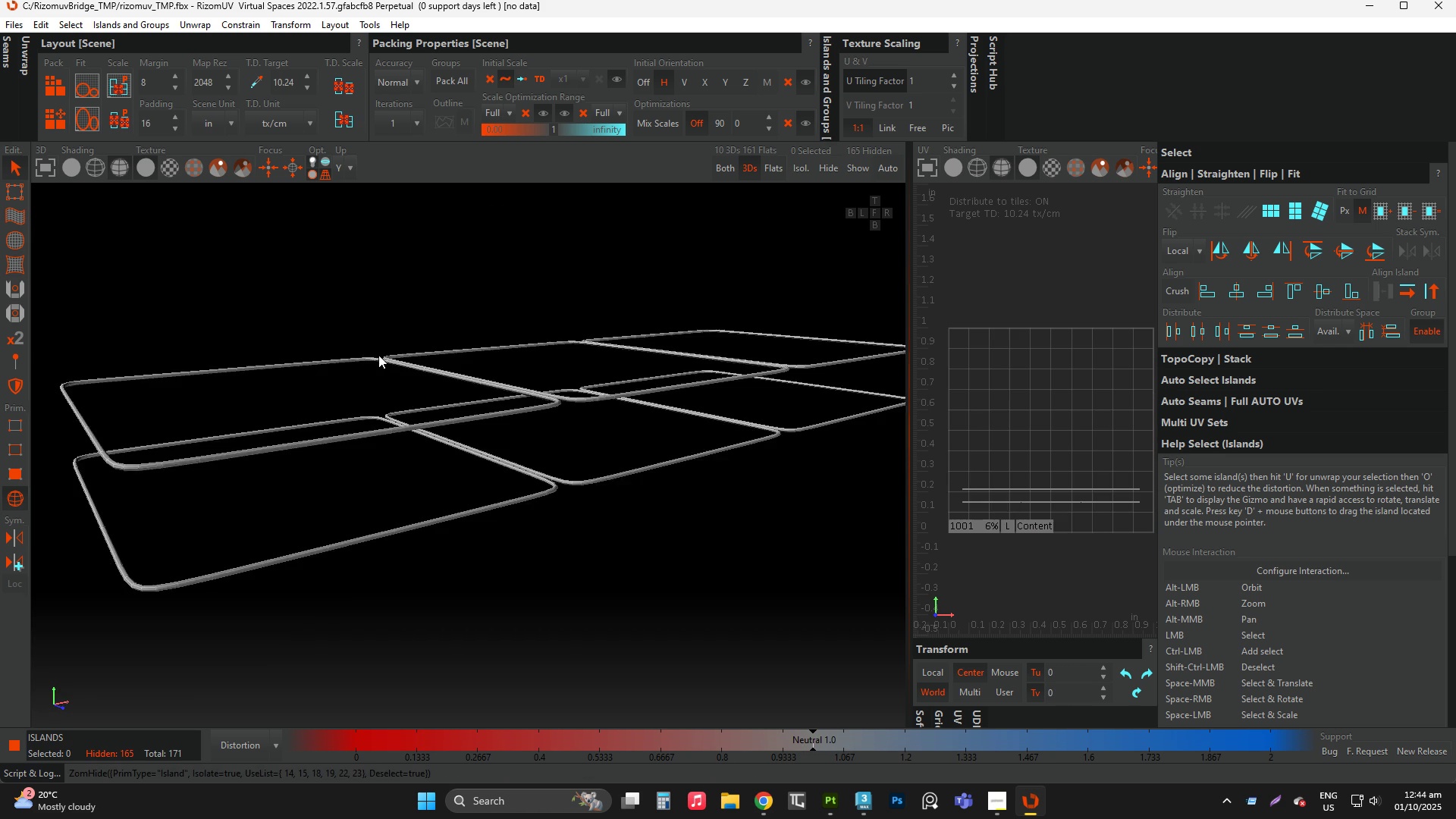 
scroll: coordinate [391, 369], scroll_direction: up, amount: 11.0
 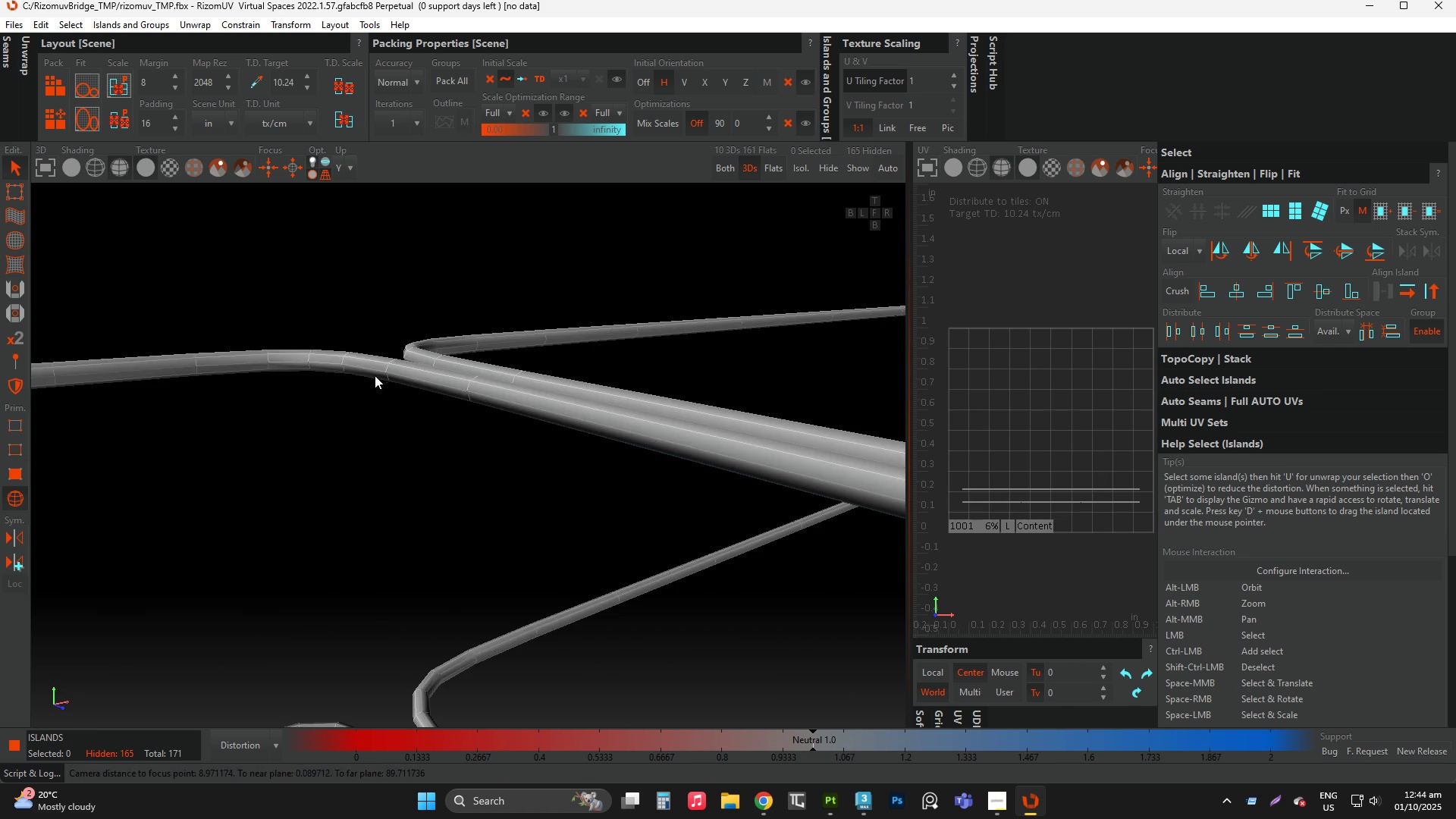 
key(F2)
 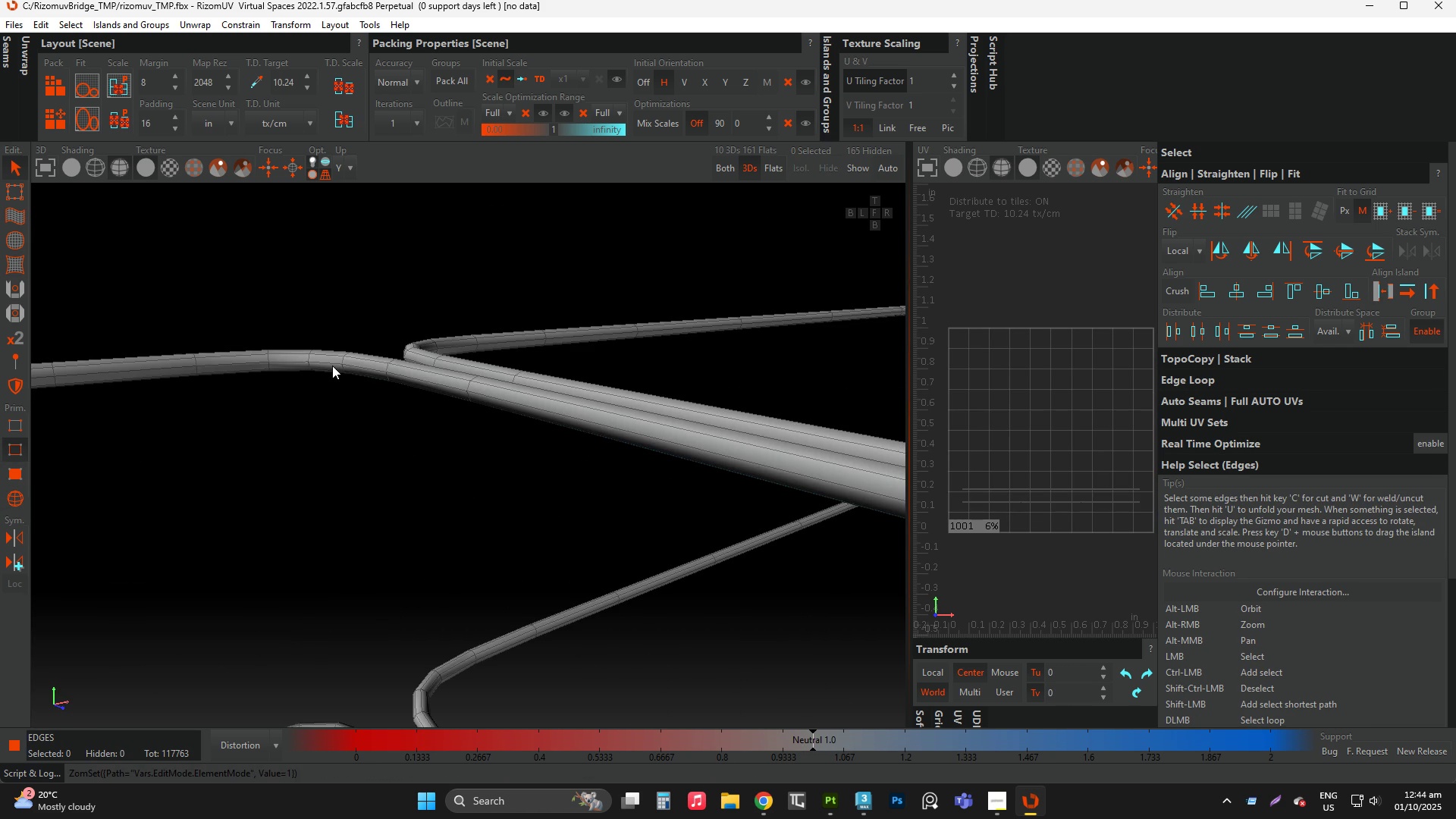 
double_click([332, 366])
 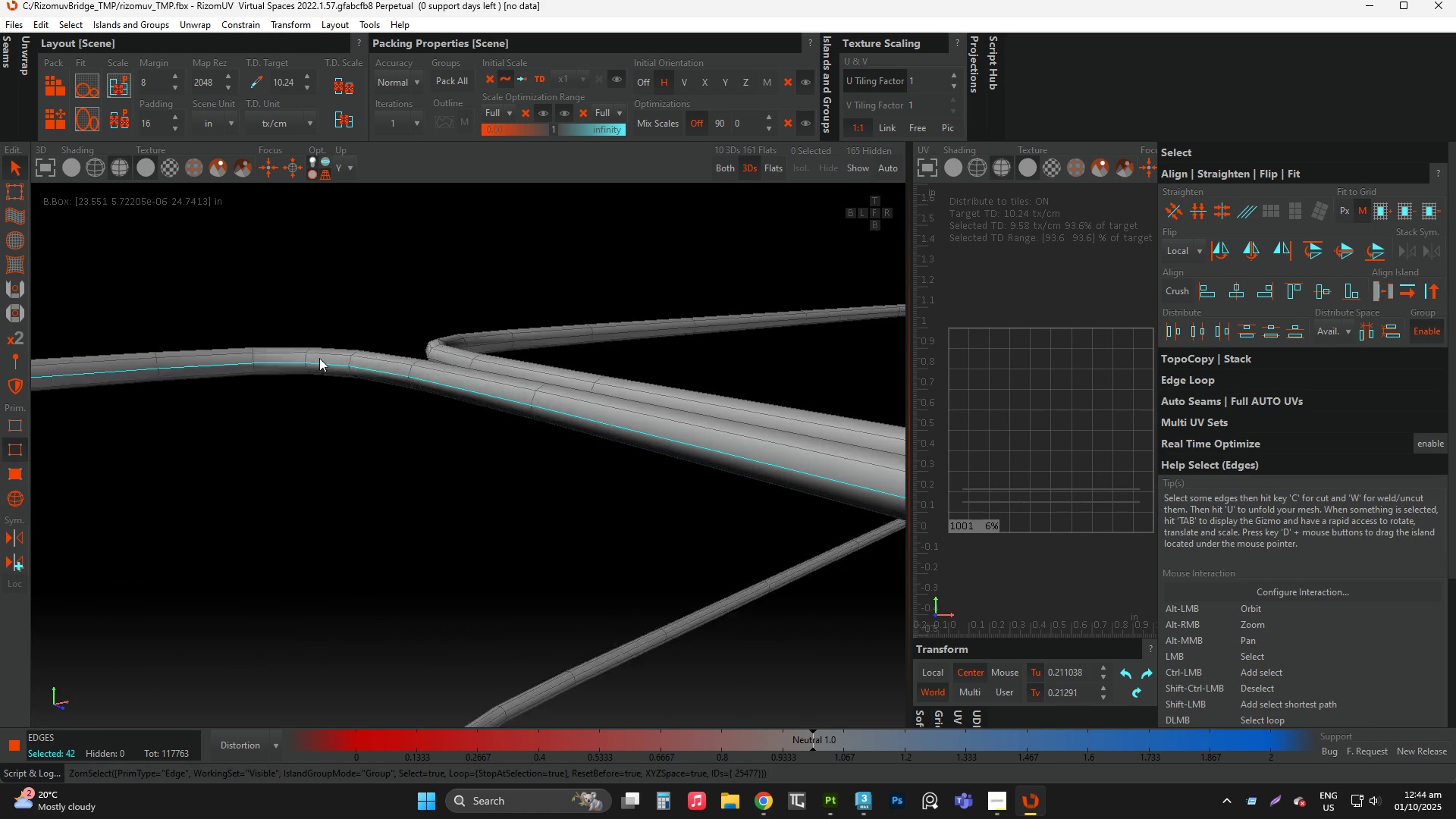 
scroll: coordinate [312, 361], scroll_direction: up, amount: 4.0